 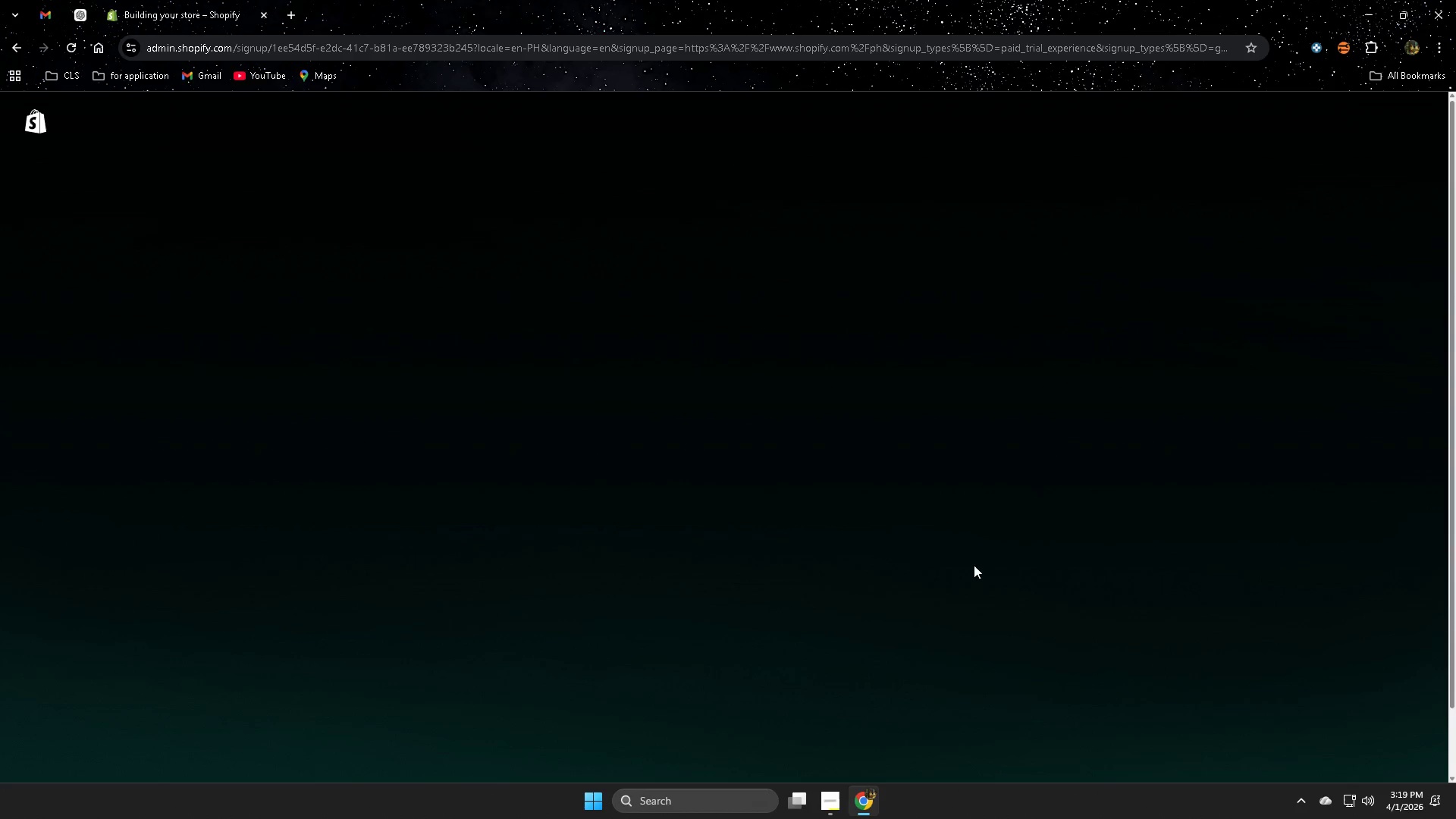 
left_click([671, 268])
 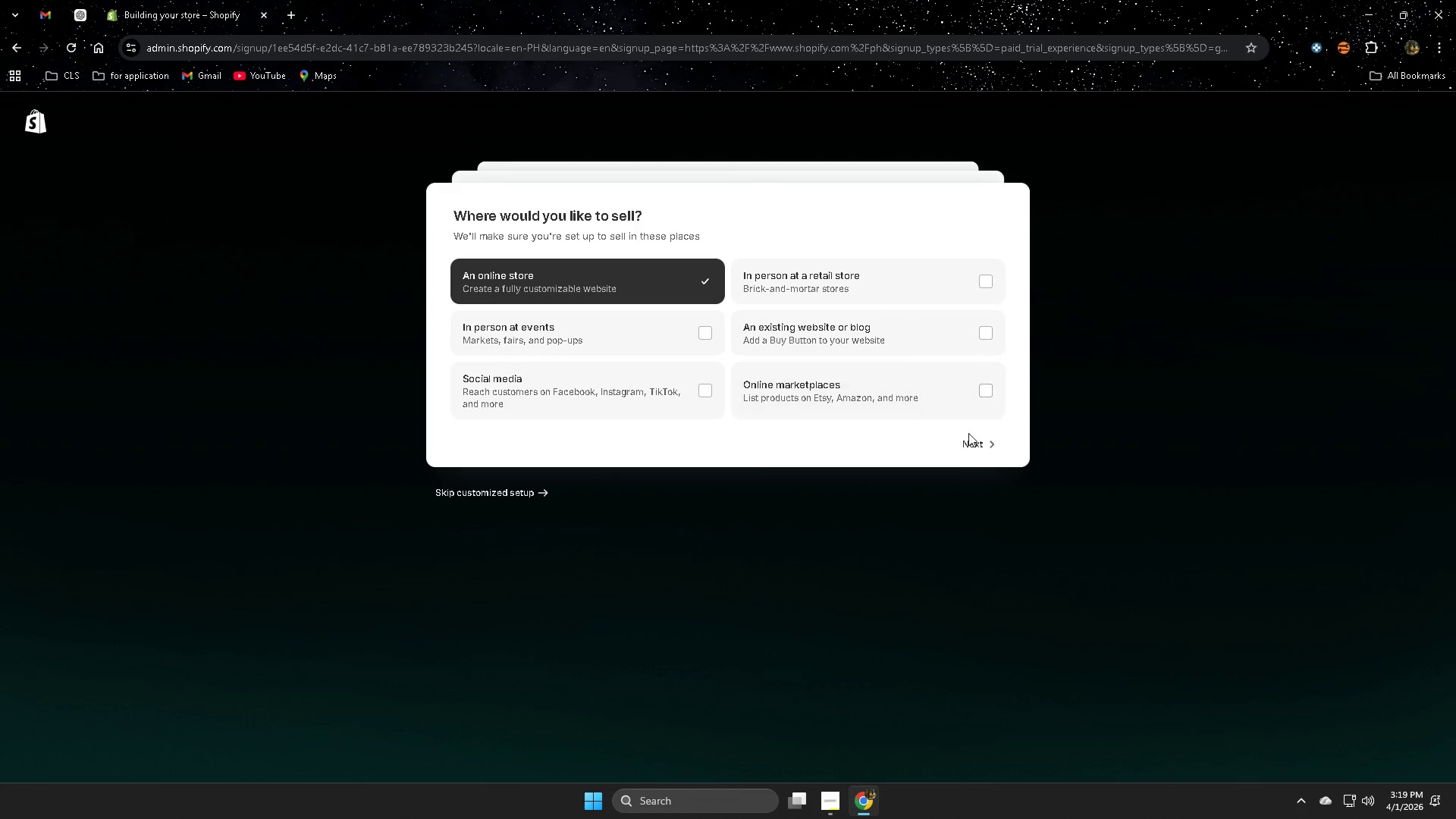 
left_click([979, 447])
 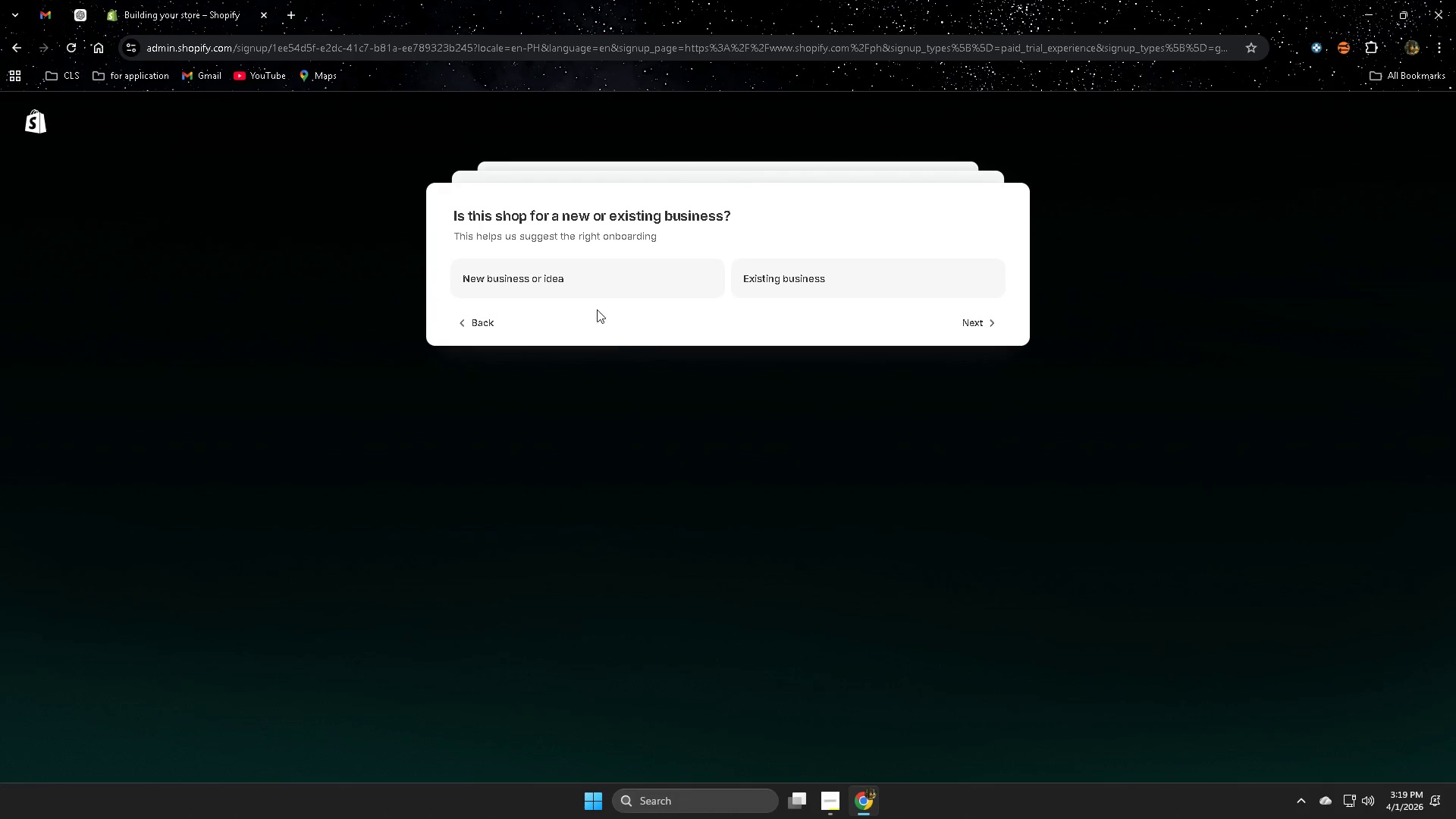 
left_click([592, 280])
 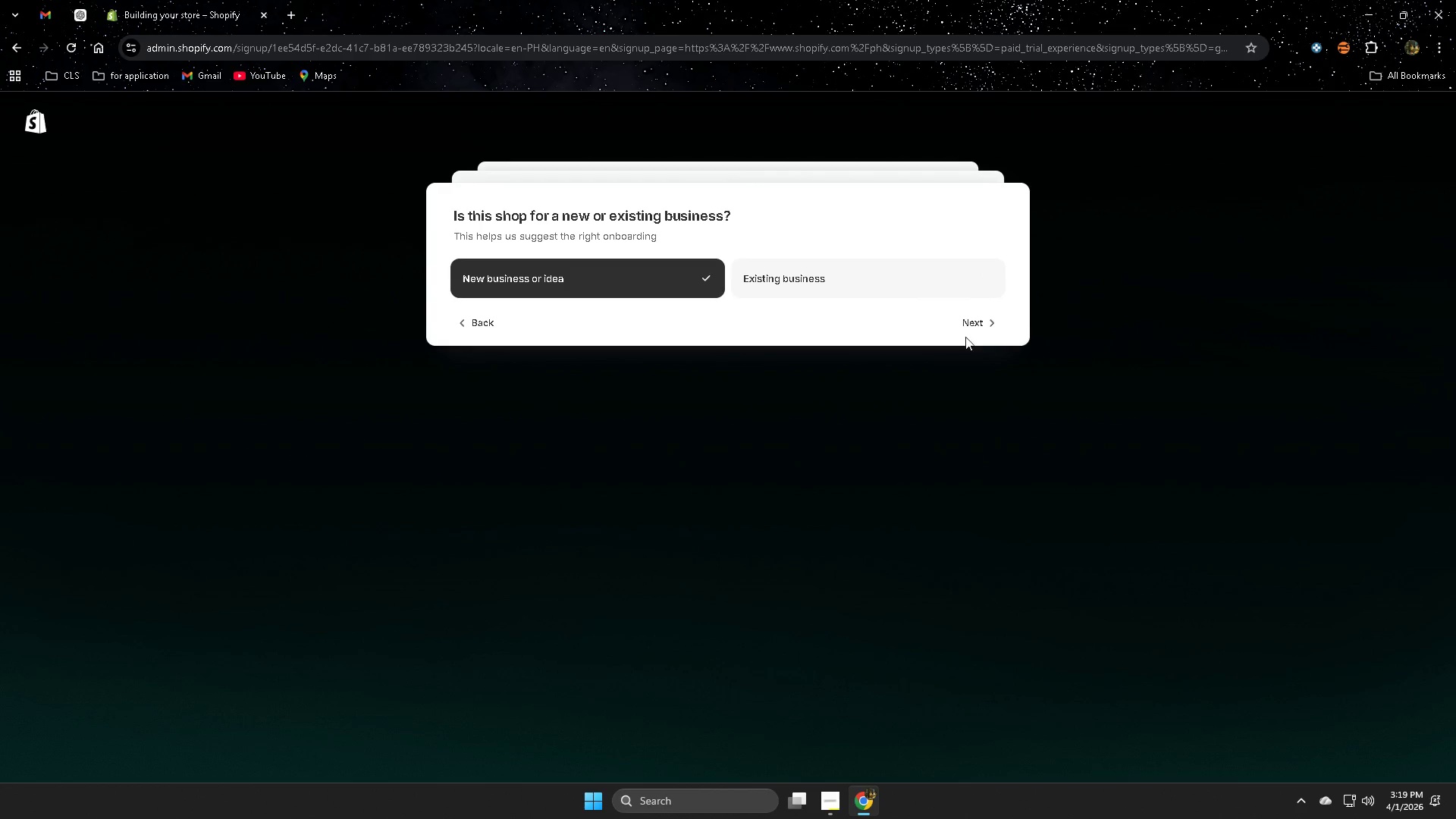 
left_click([967, 322])
 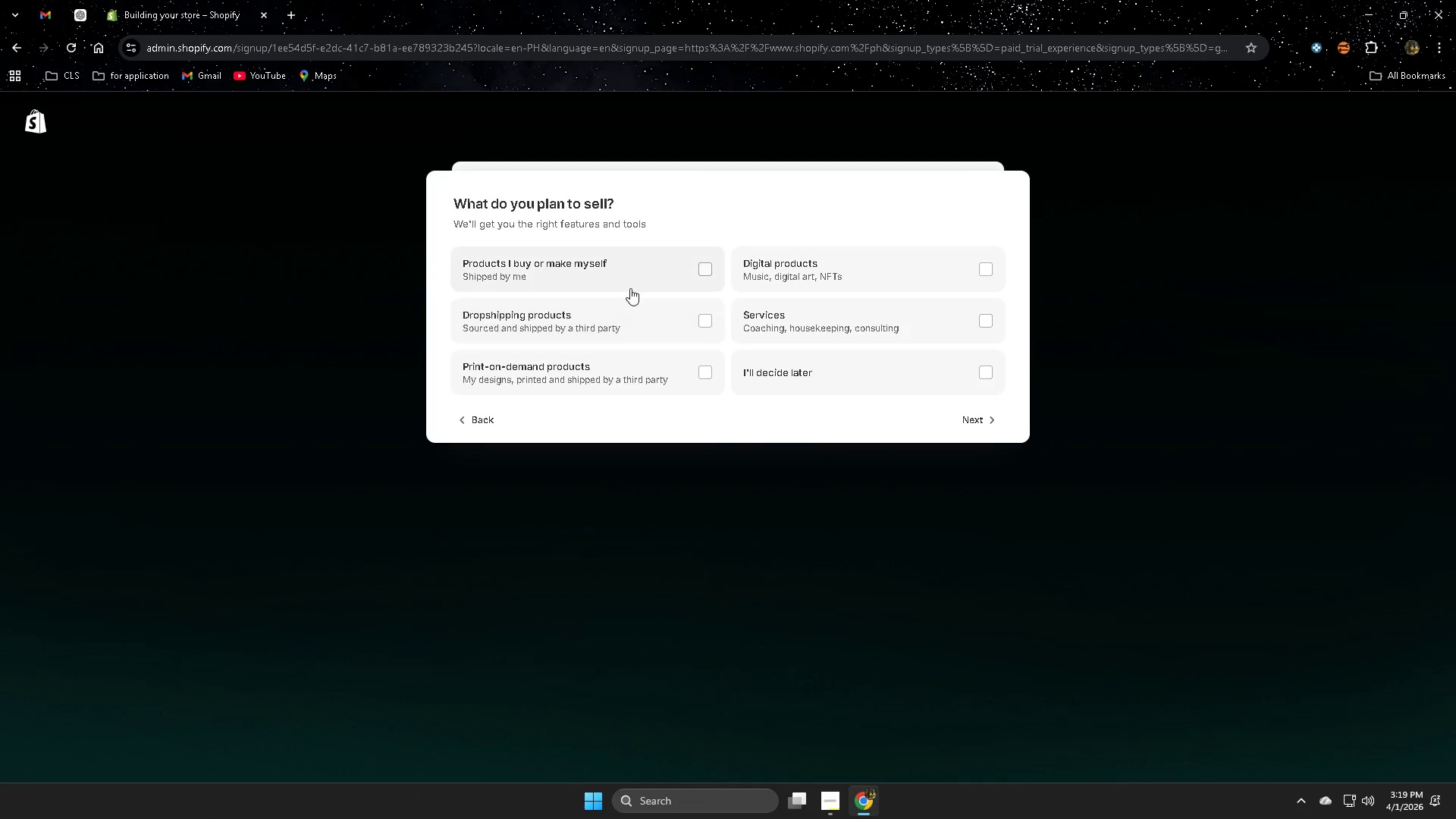 
left_click([627, 278])
 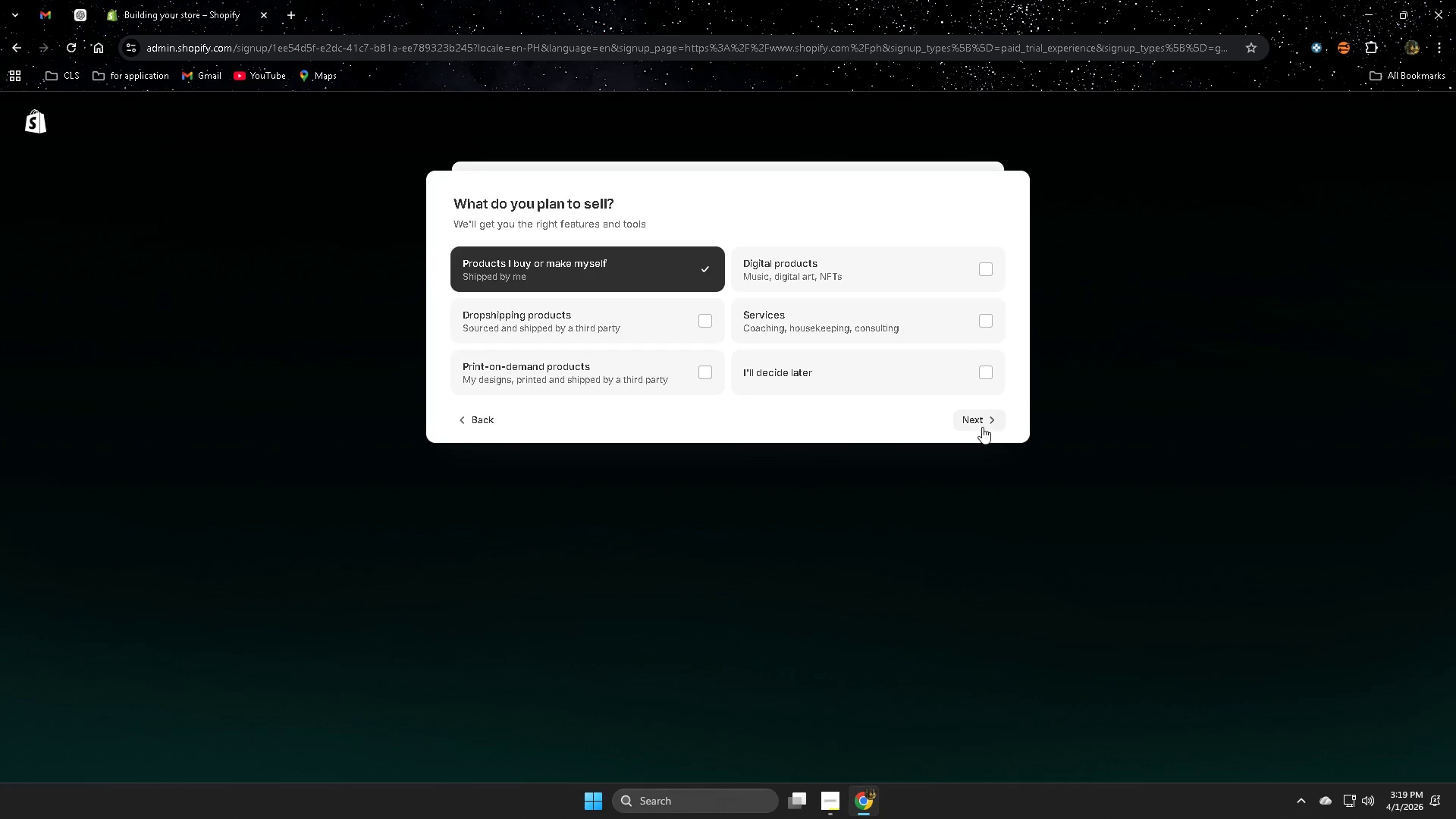 
left_click([982, 419])